 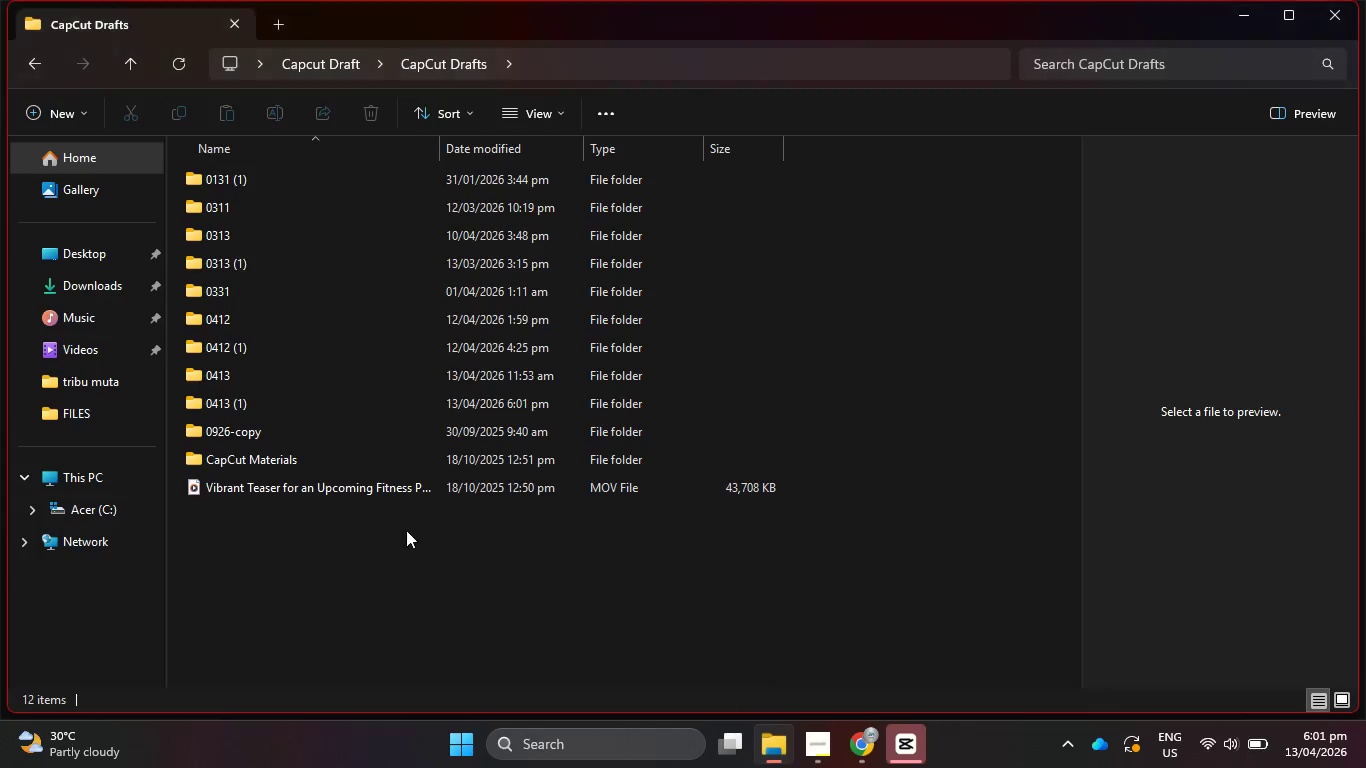 
double_click([267, 402])
 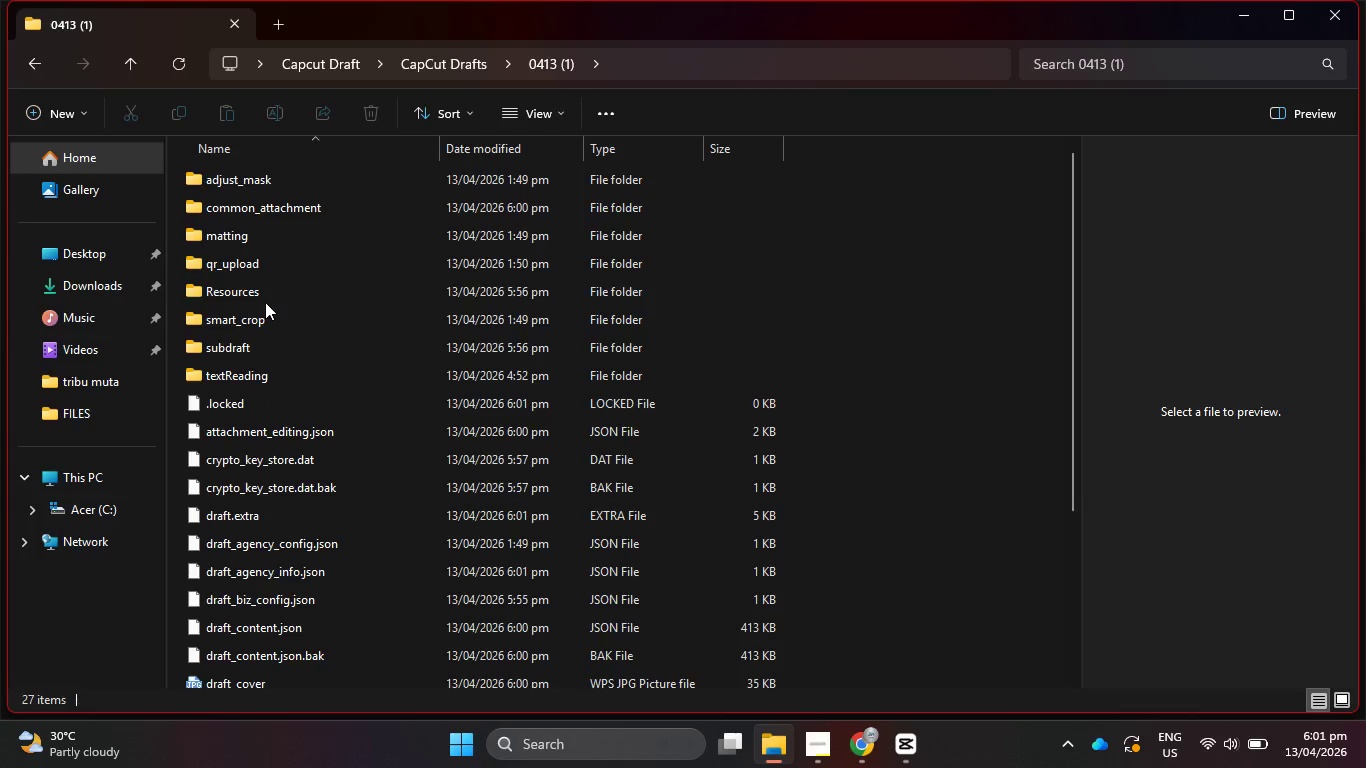 
double_click([266, 297])
 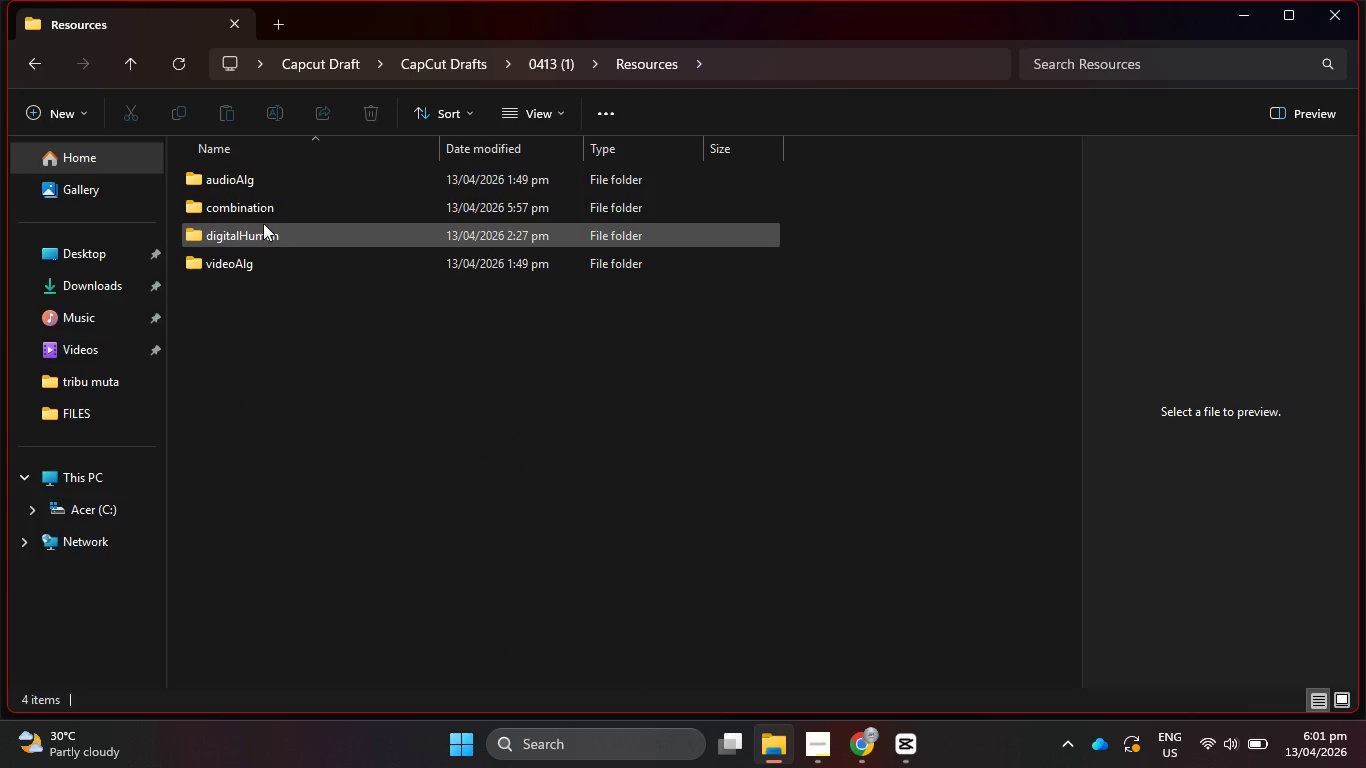 
double_click([261, 214])
 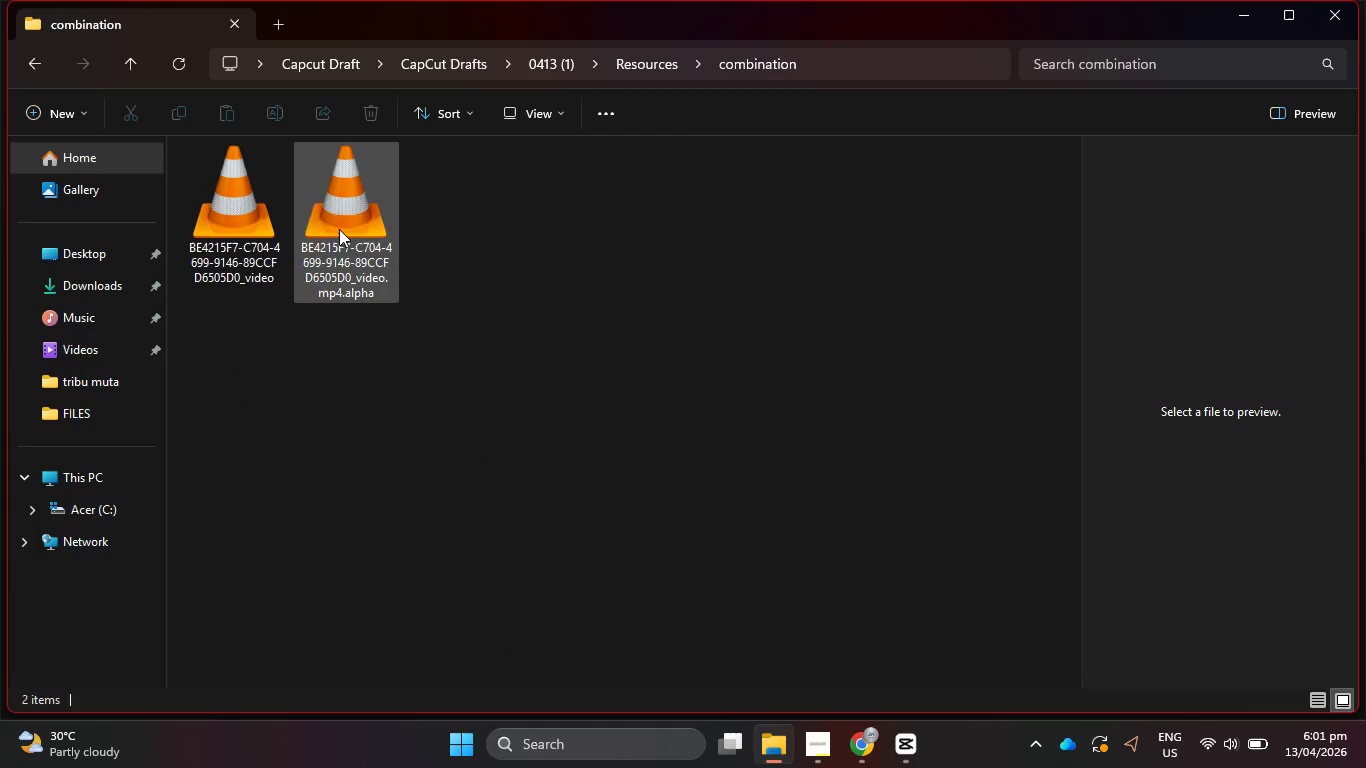 
left_click_drag(start_coordinate=[245, 227], to_coordinate=[221, 516])
 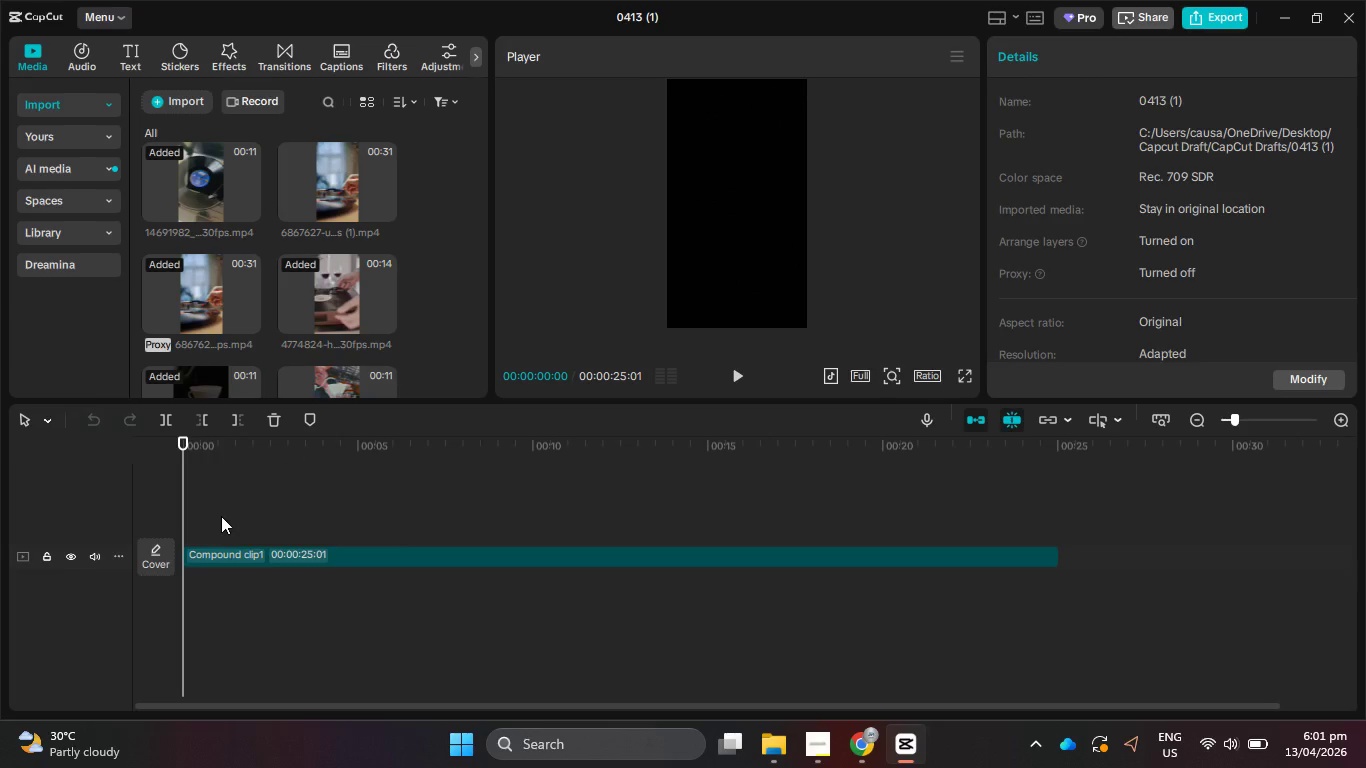 
left_click([285, 595])
 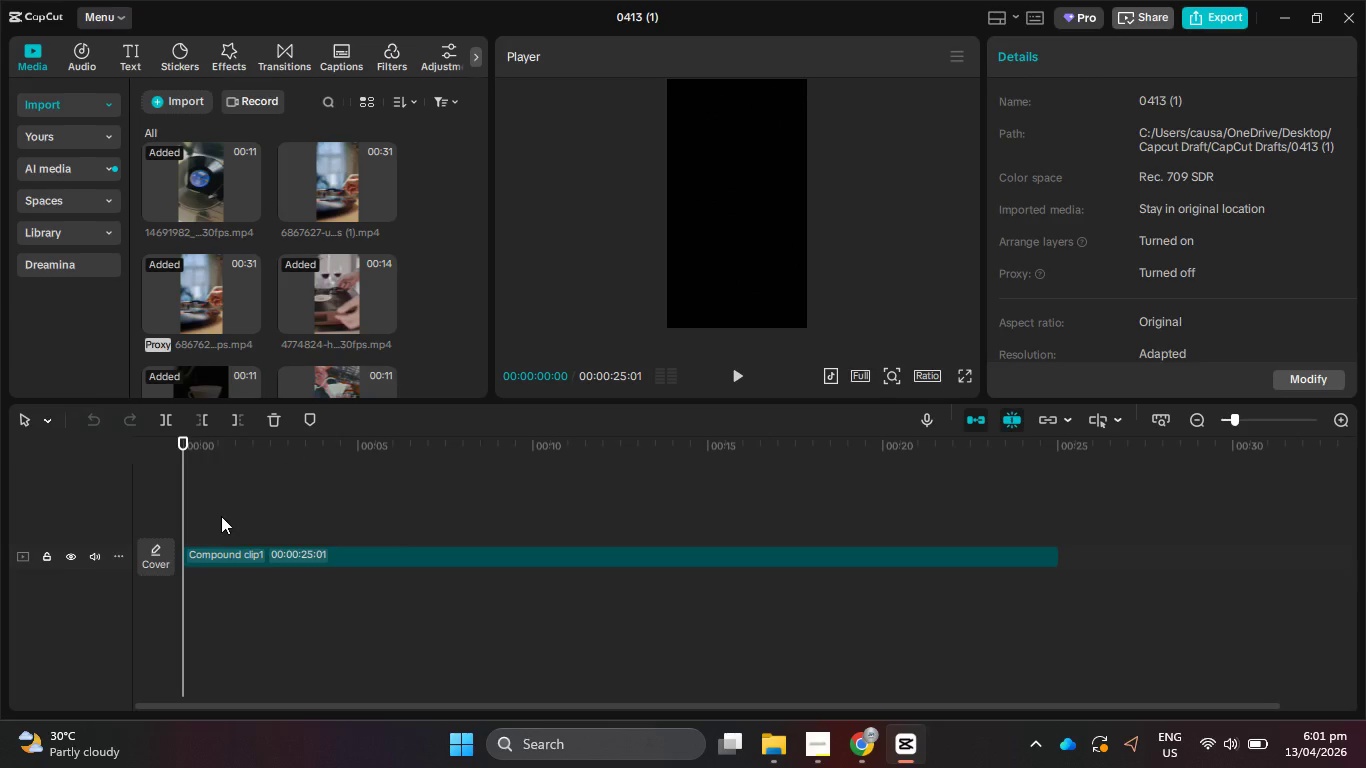 
left_click([71, 597])
 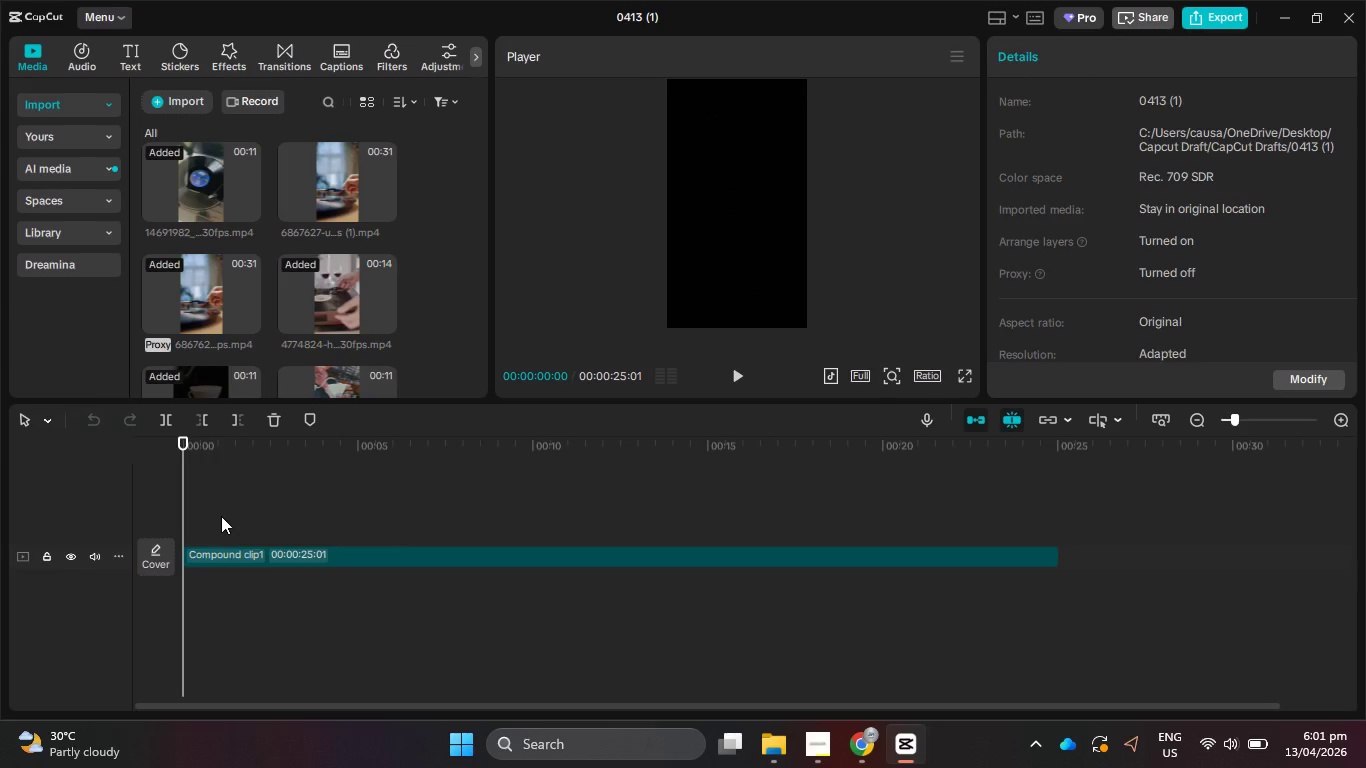 
left_click([98, 591])
 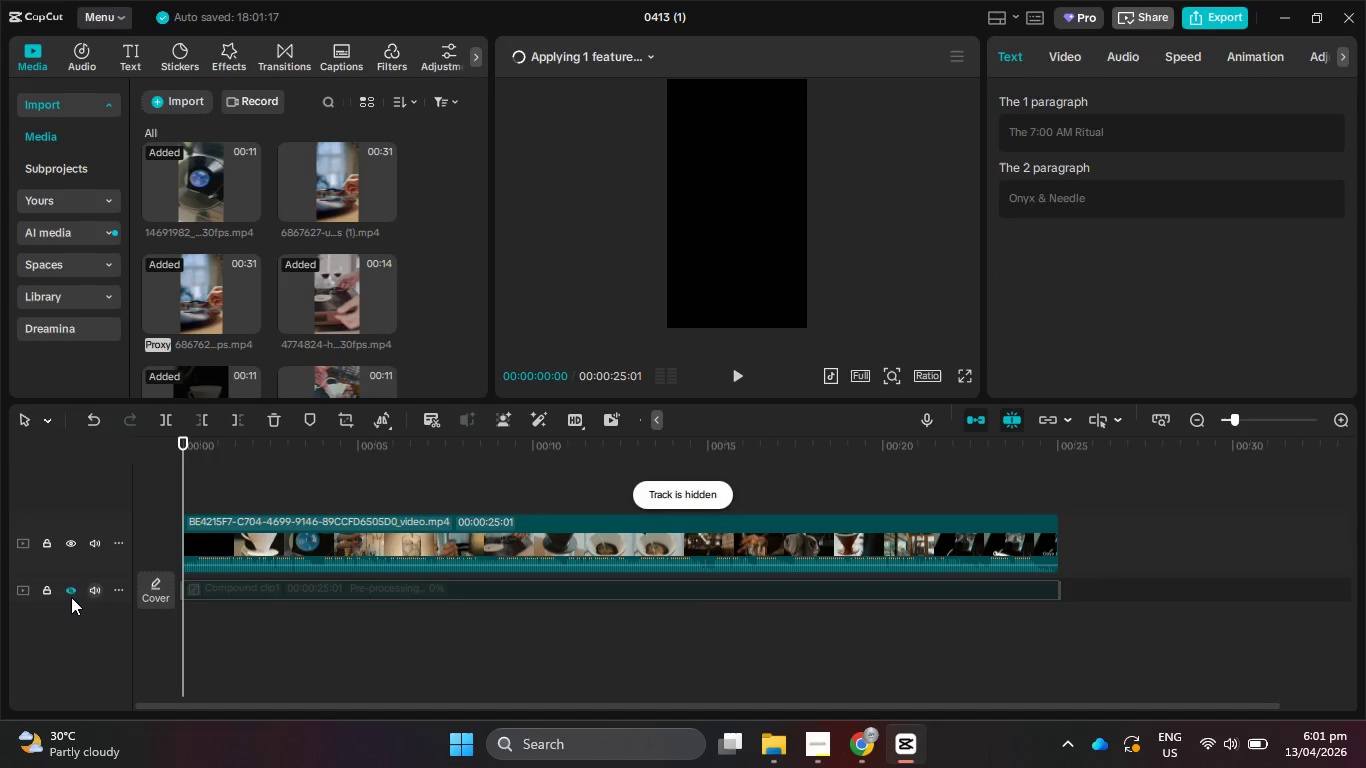 
double_click([69, 593])
 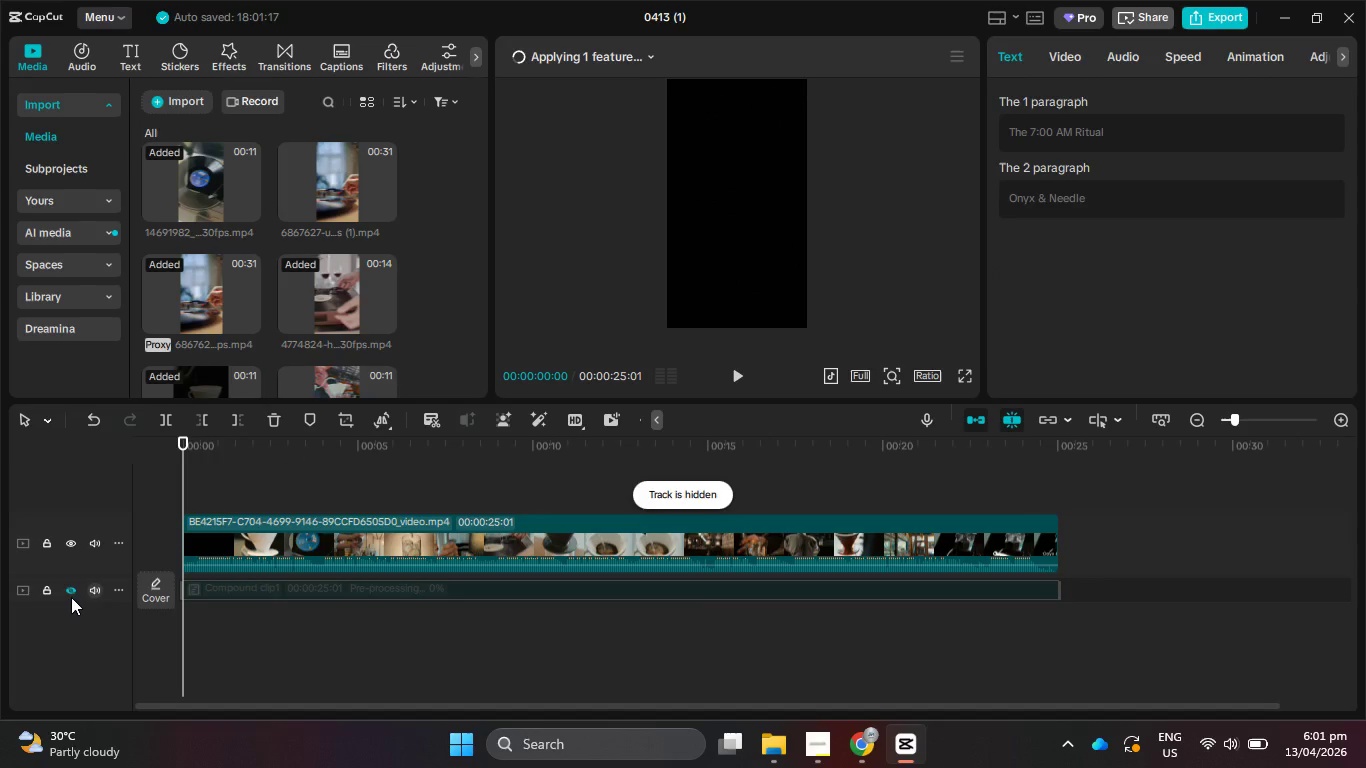 
key(Delete)
 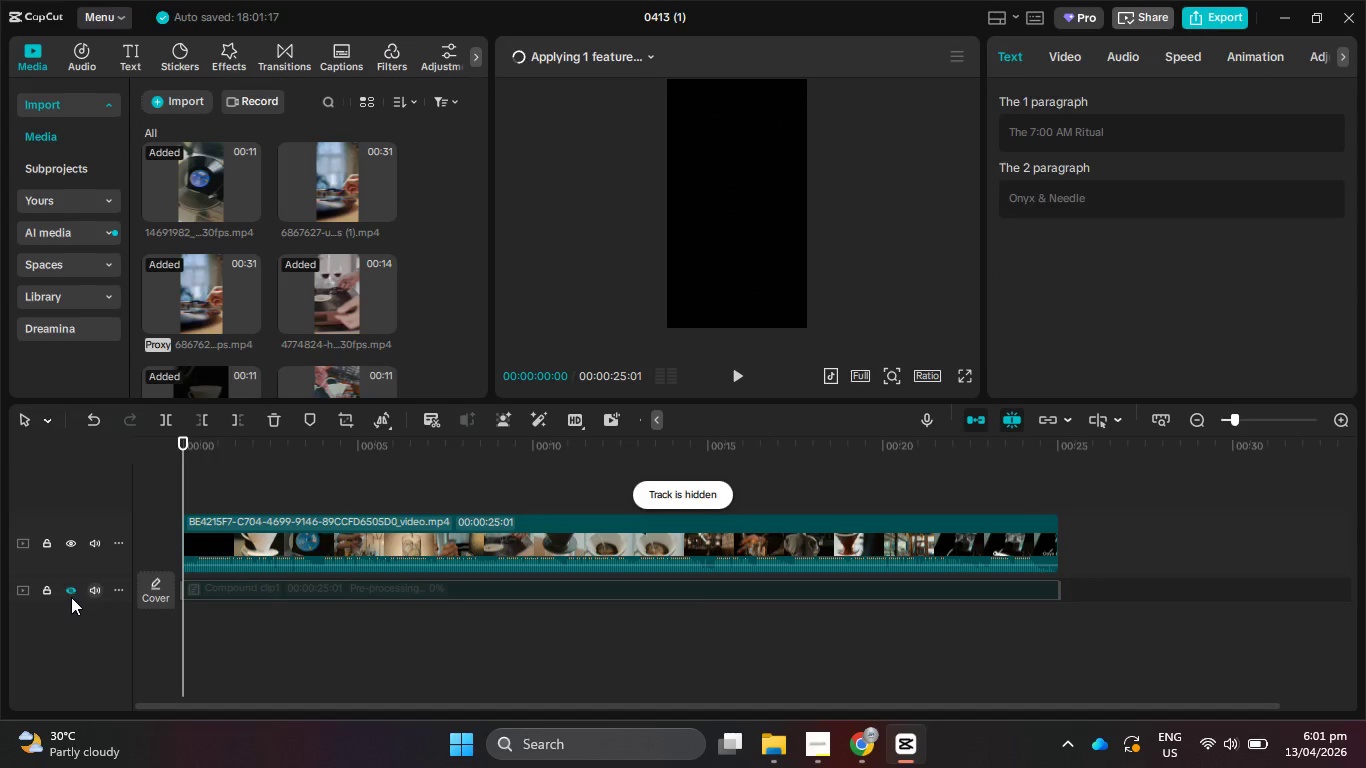 
left_click_drag(start_coordinate=[296, 531], to_coordinate=[290, 579])
 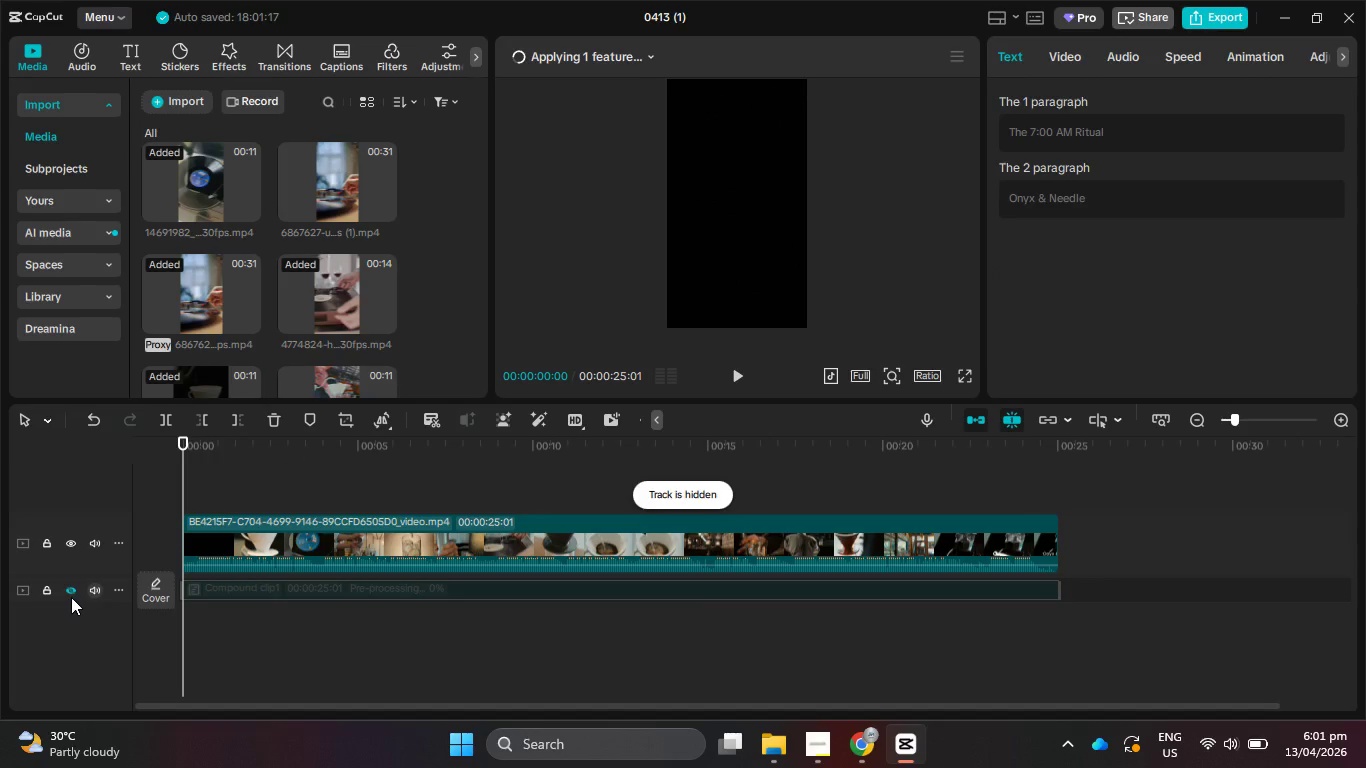 
left_click([737, 387])
 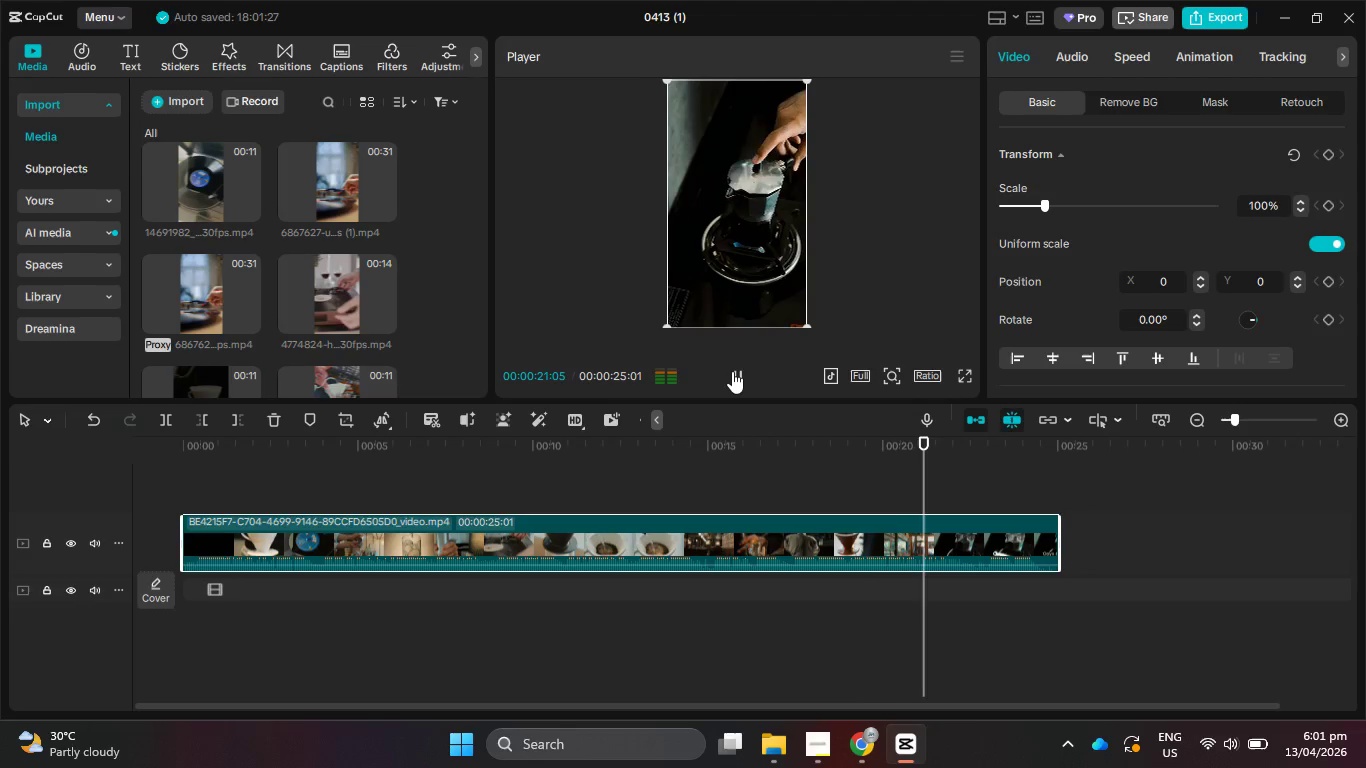 
wait(26.38)
 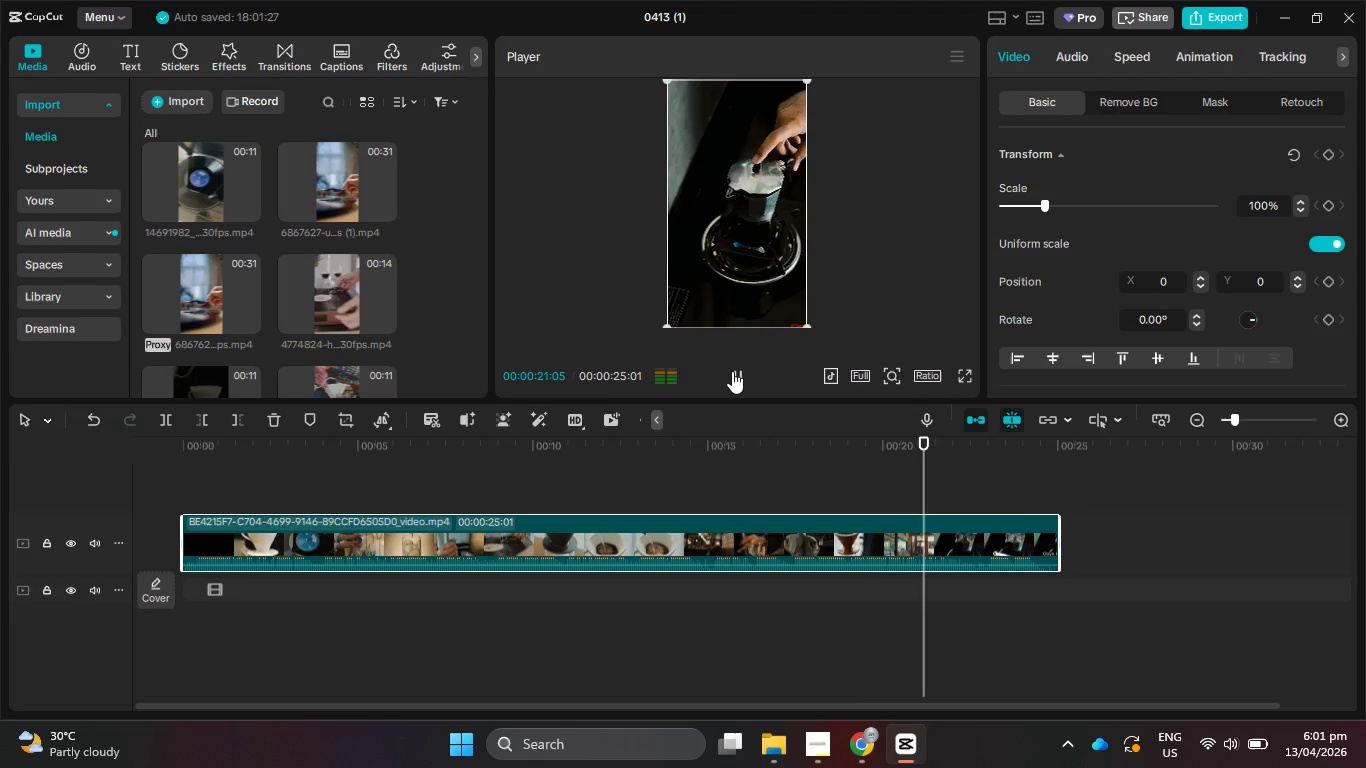 
left_click([1232, 13])